 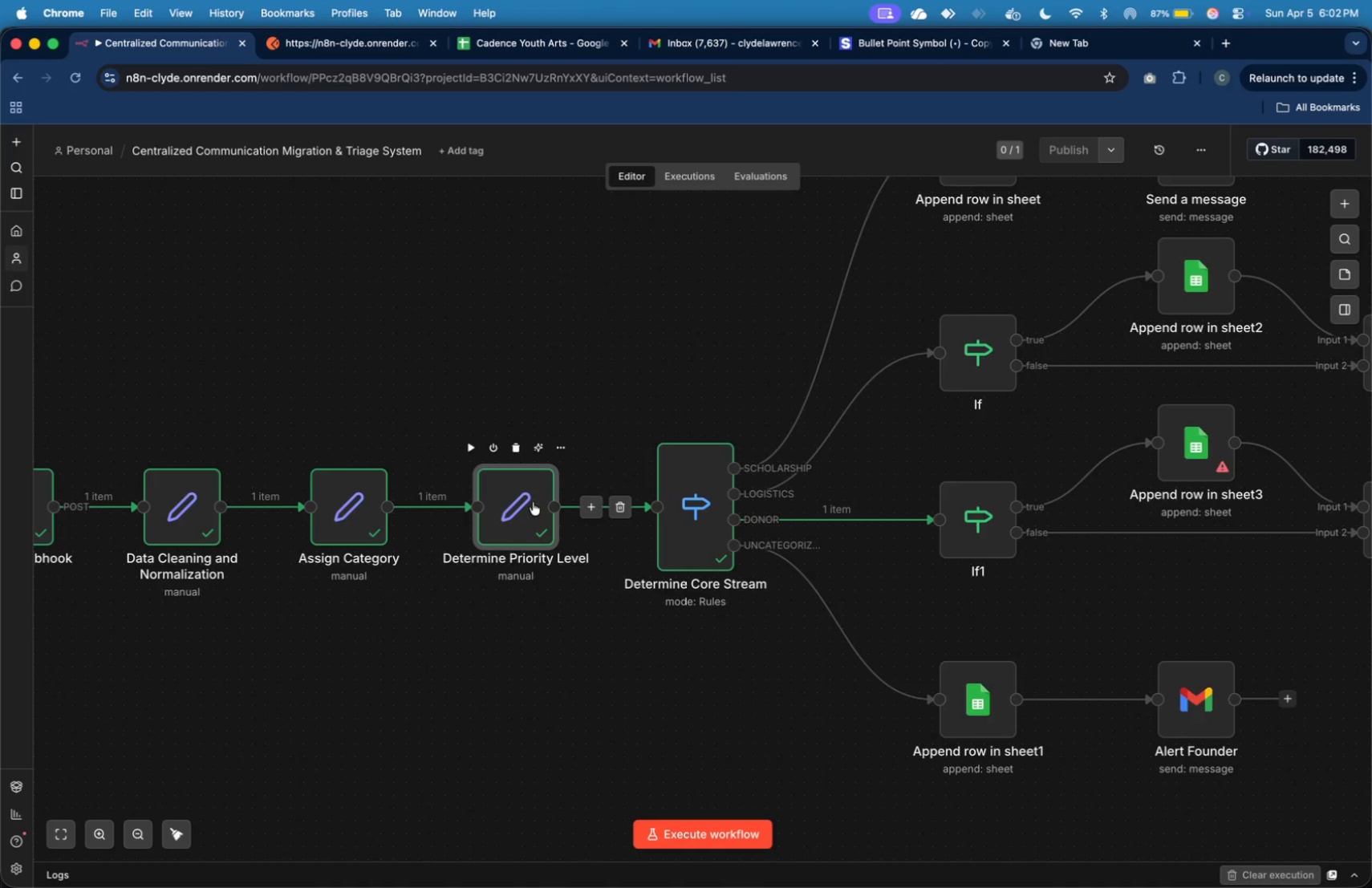 
scroll: coordinate [499, 399], scroll_direction: down, amount: 1.0
 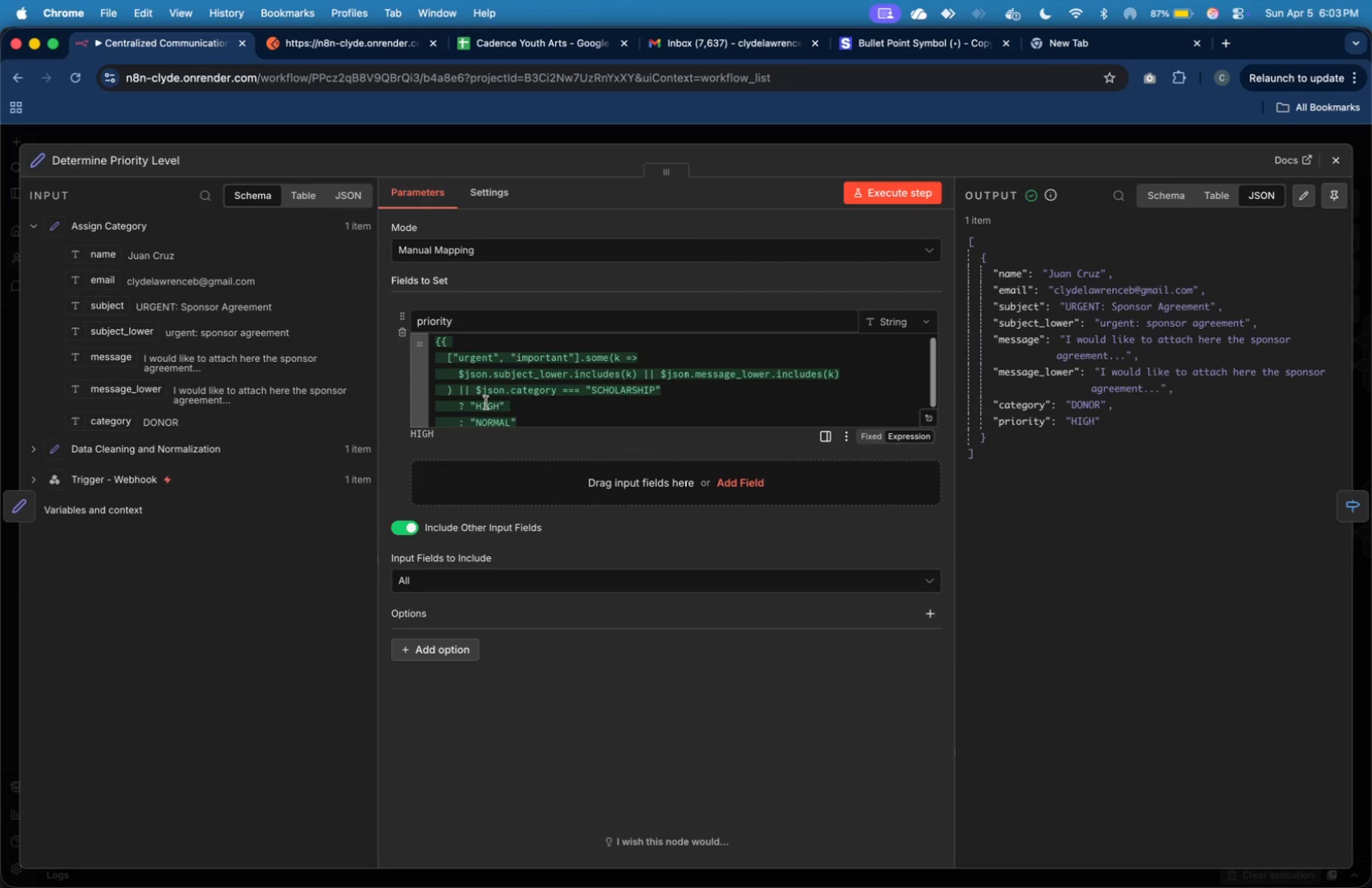 
double_click([486, 403])
 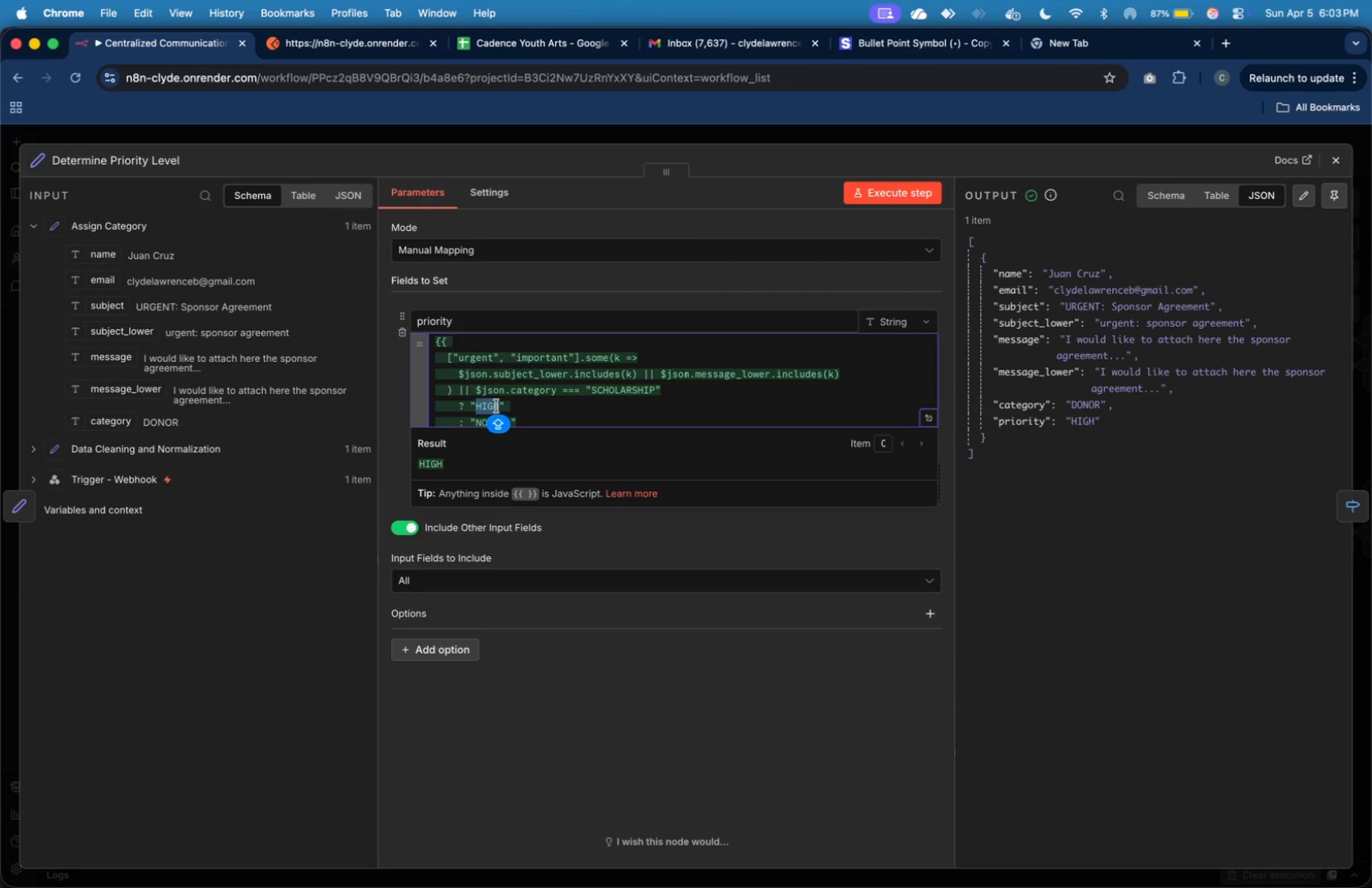 
type(urgent)
 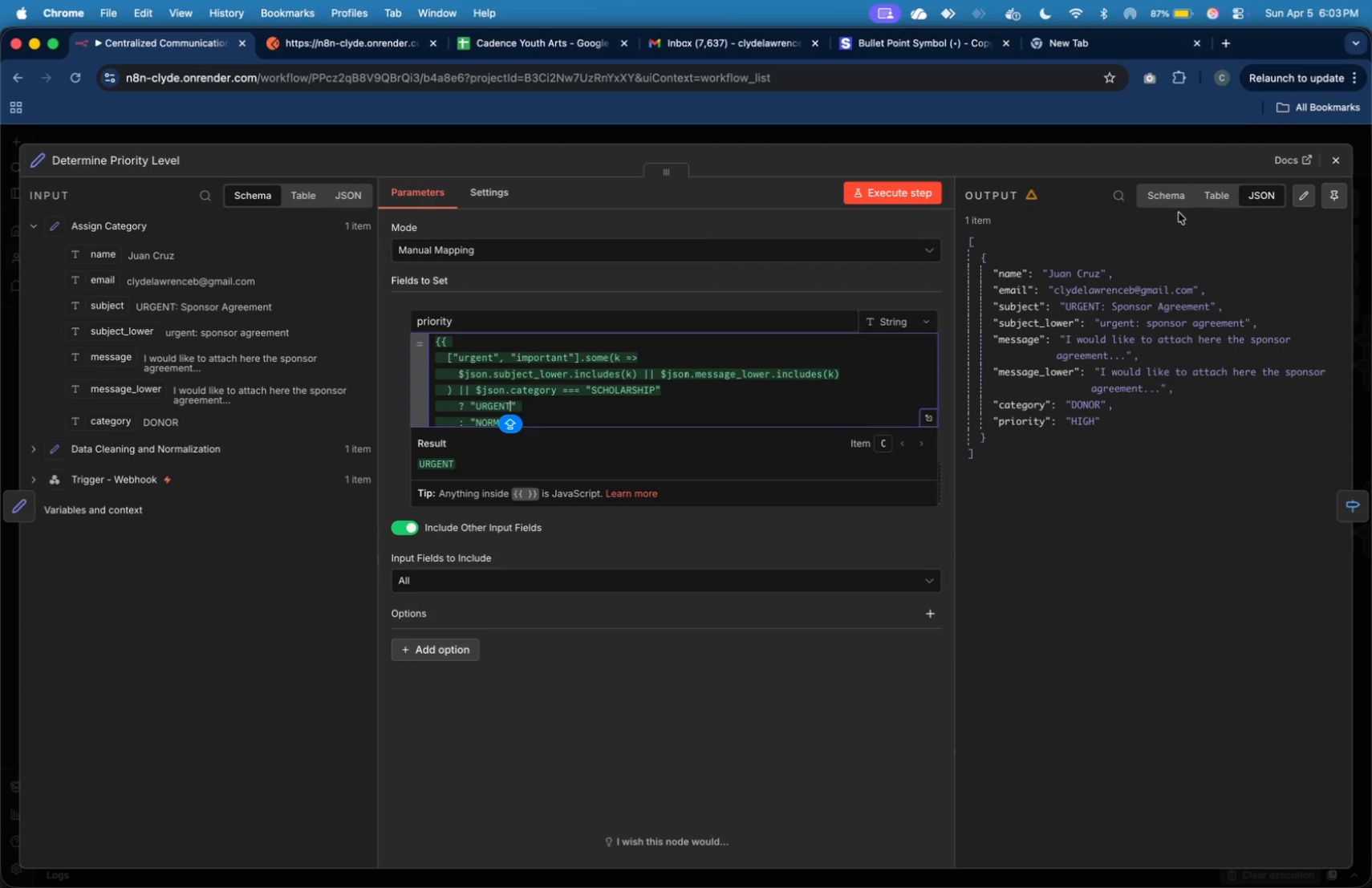 
left_click([881, 202])
 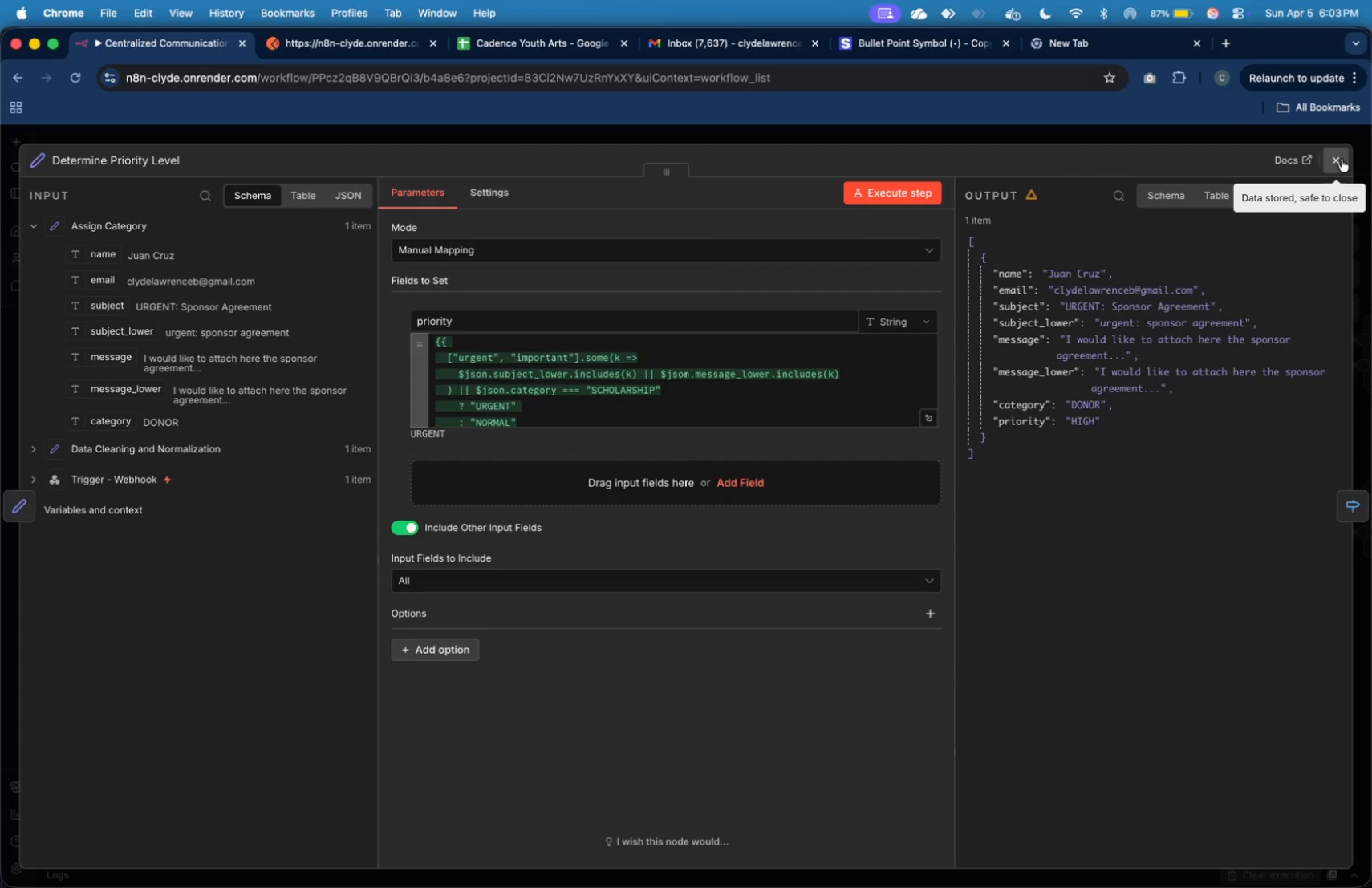 
left_click([1341, 159])
 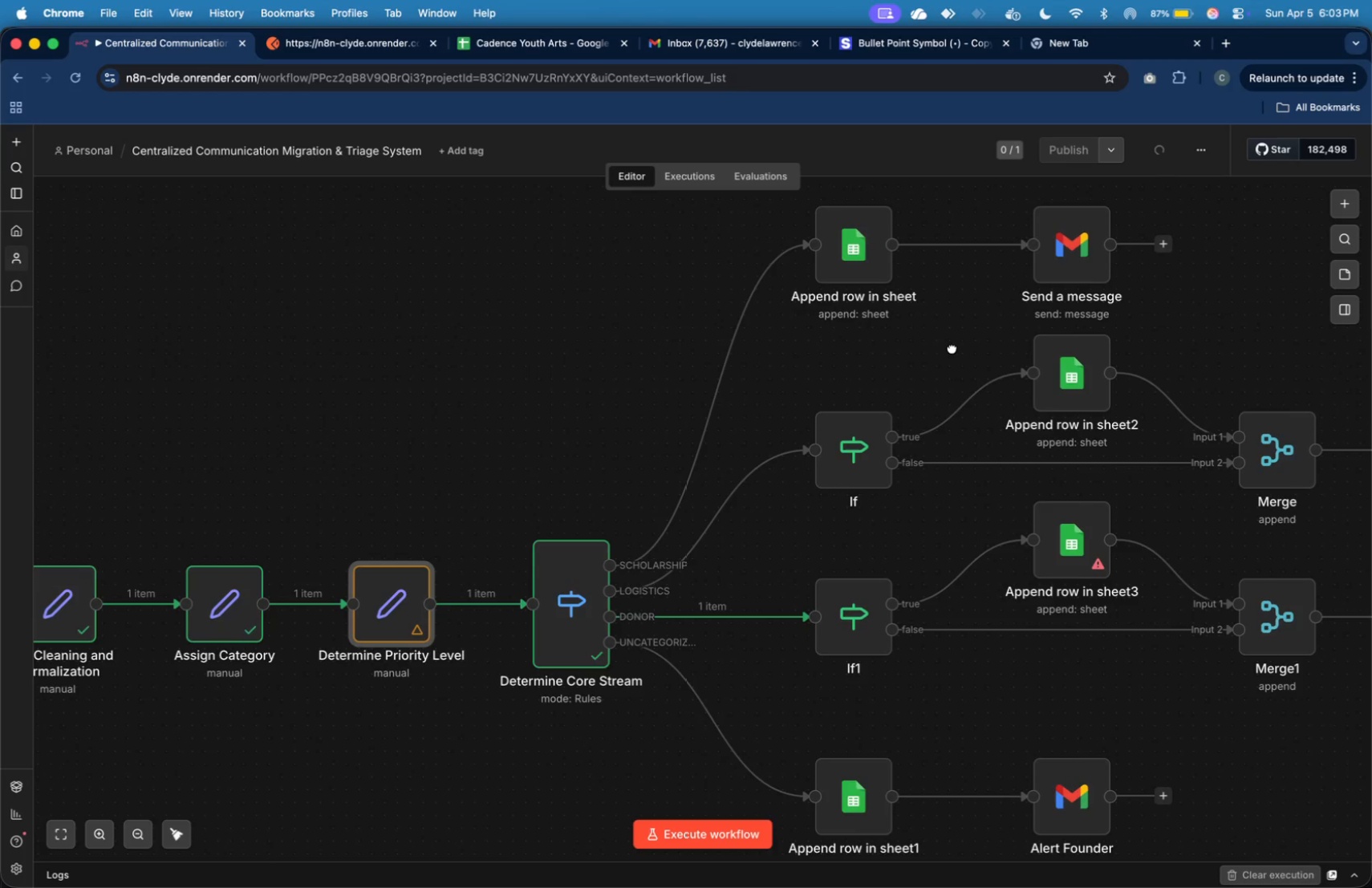 
double_click([859, 264])
 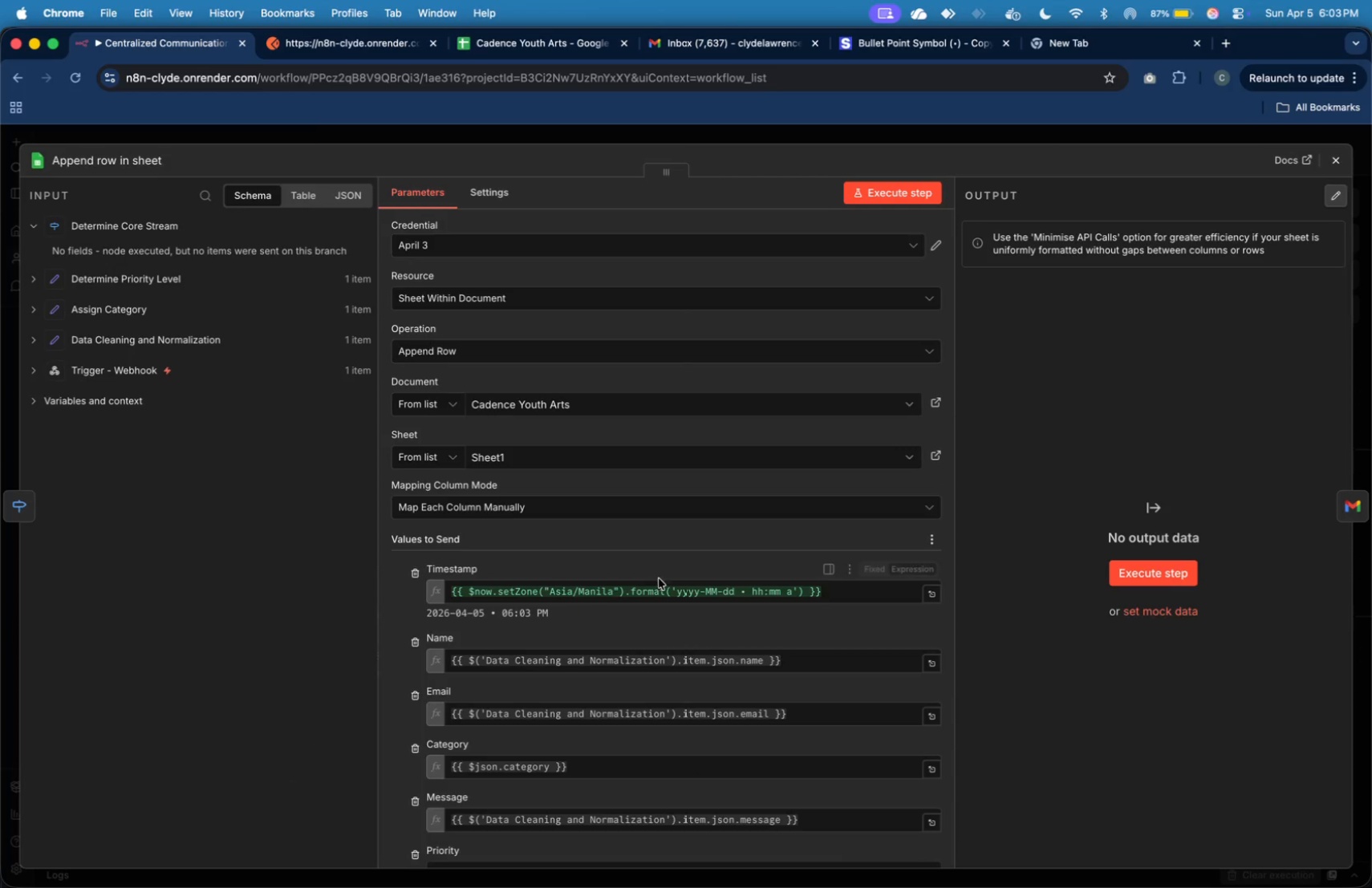 
scroll: coordinate [652, 605], scroll_direction: down, amount: 13.0
 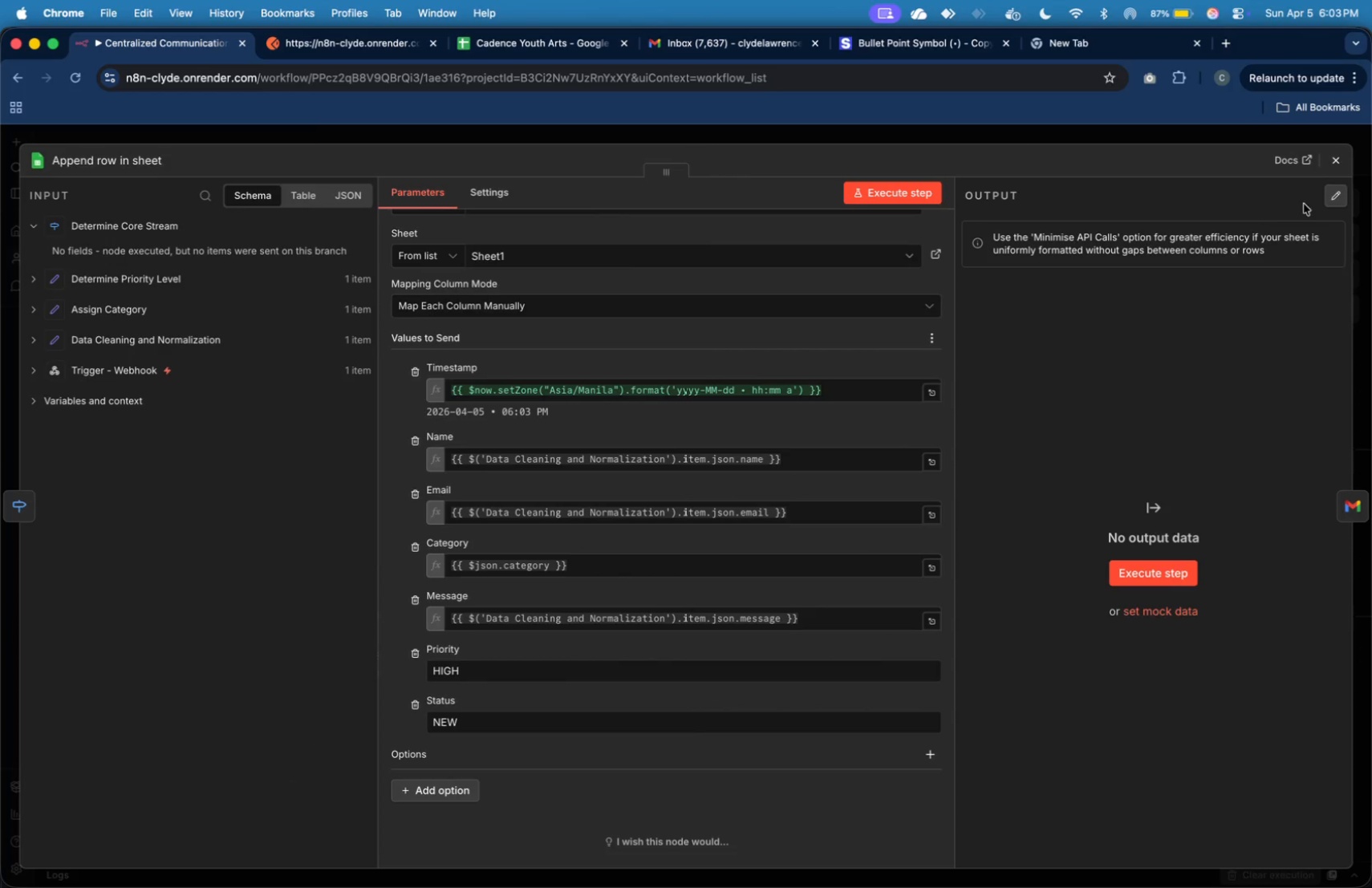 
left_click([1337, 170])
 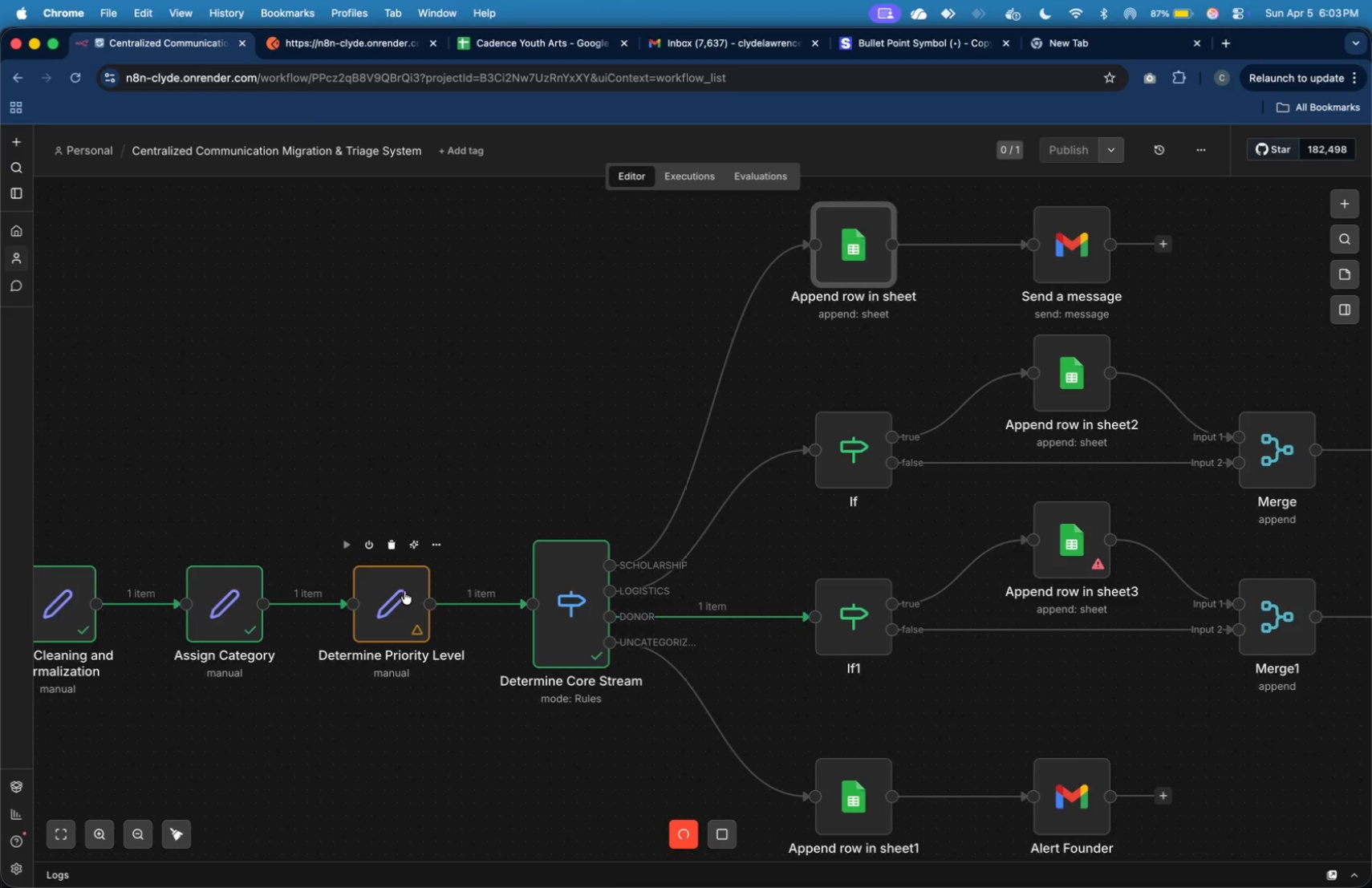 
wait(7.08)
 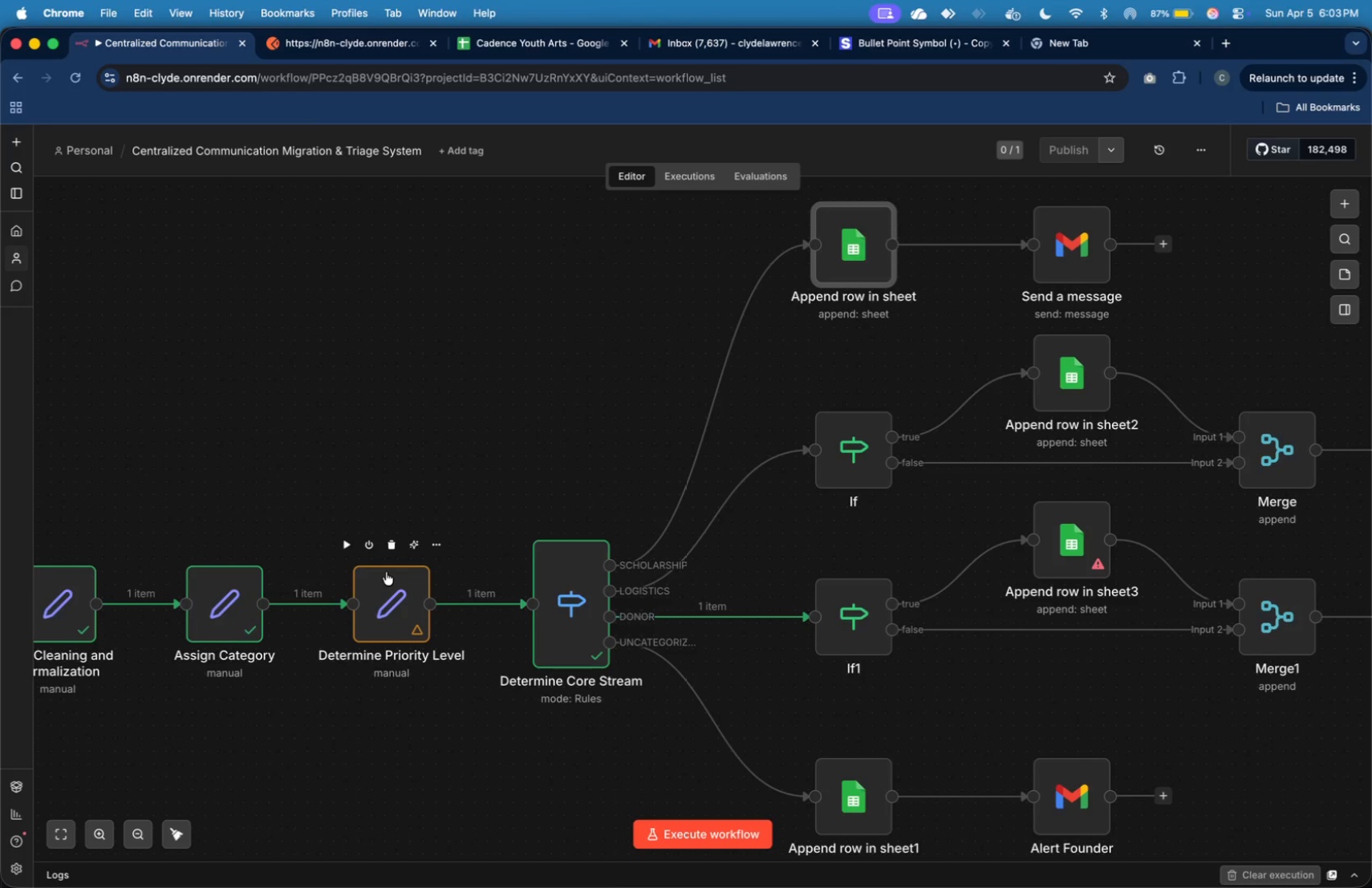 
double_click([874, 451])
 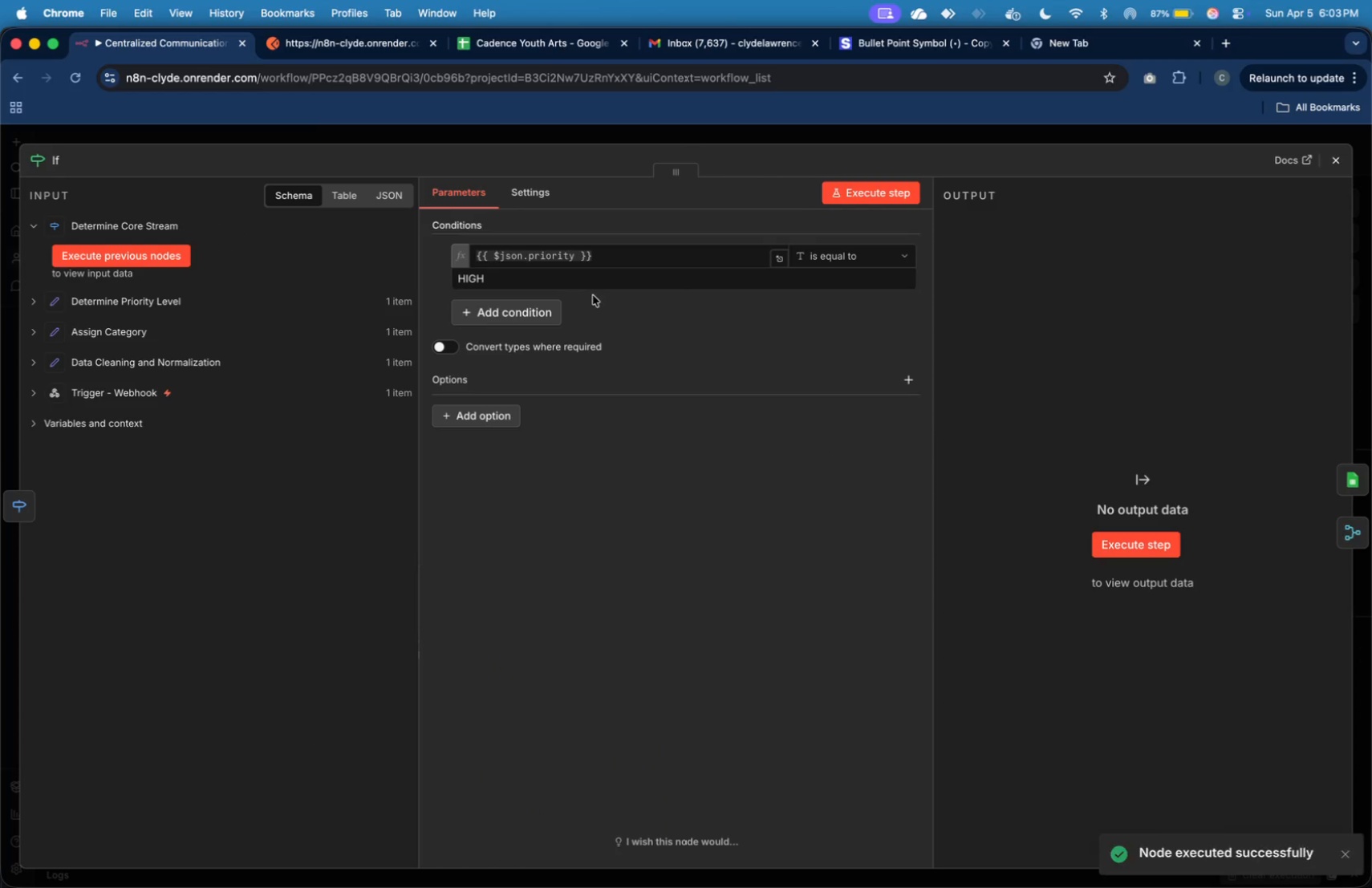 
left_click([594, 279])
 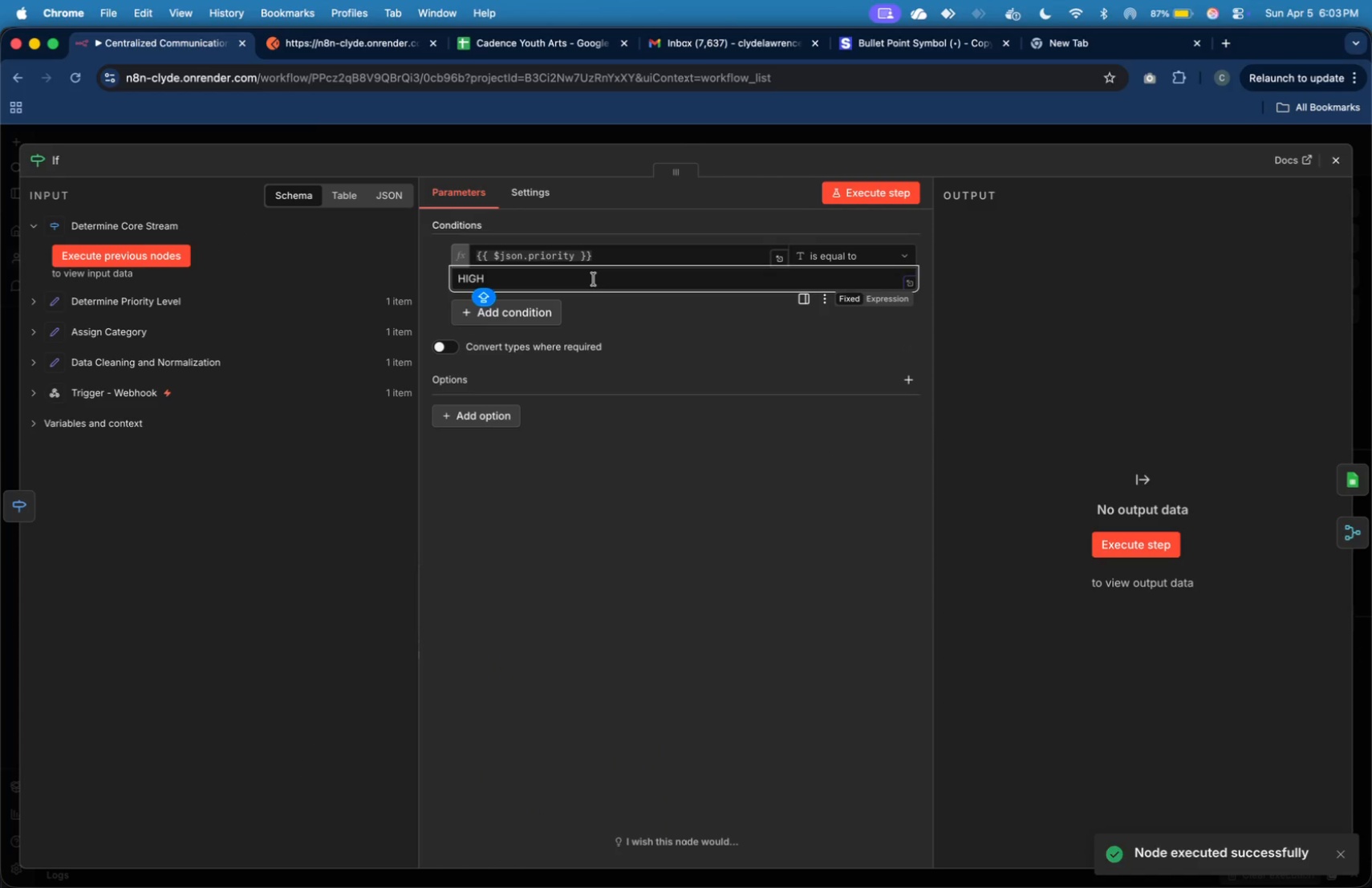 
key(Meta+A)
 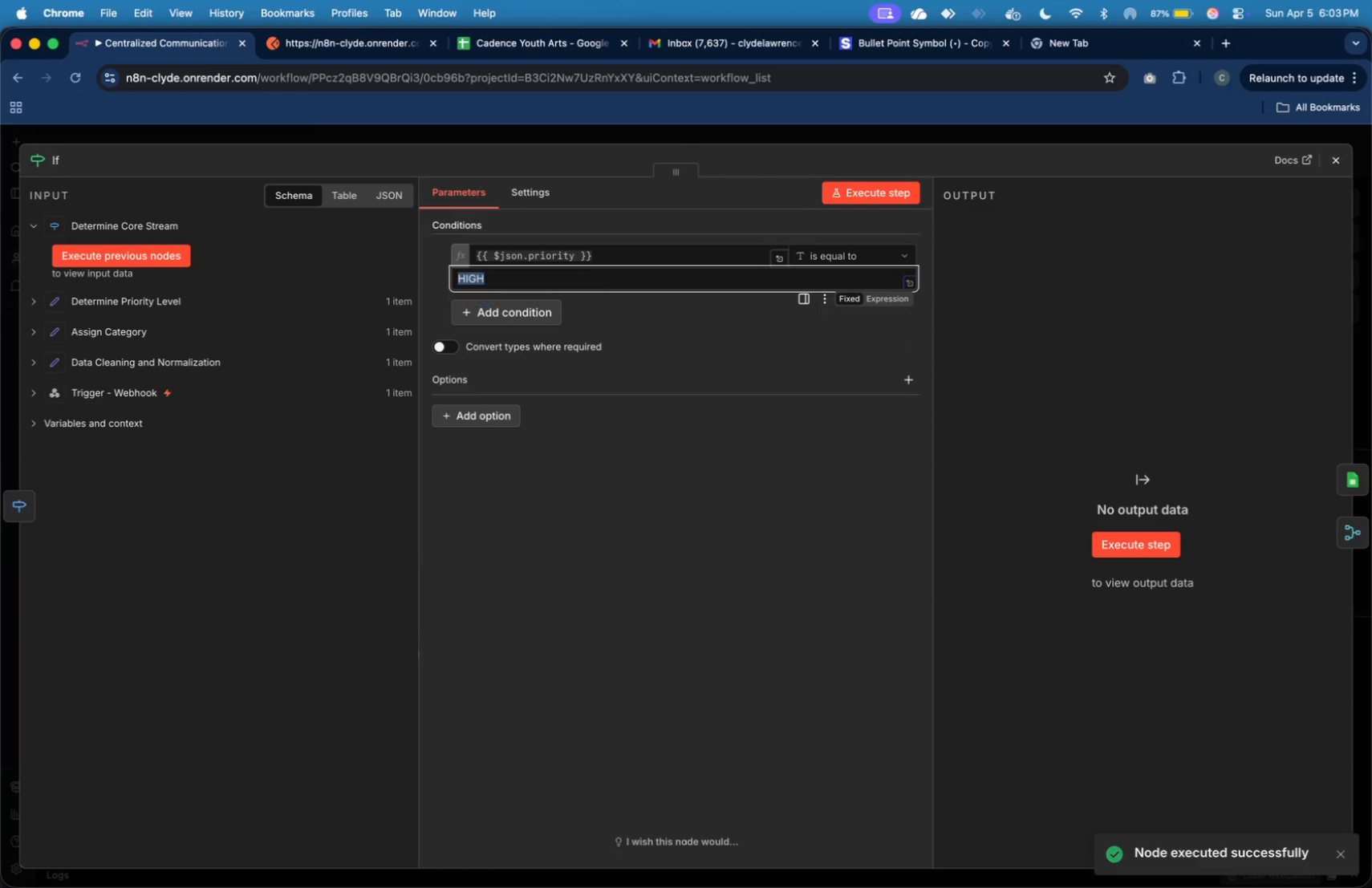 
type(urgent)
 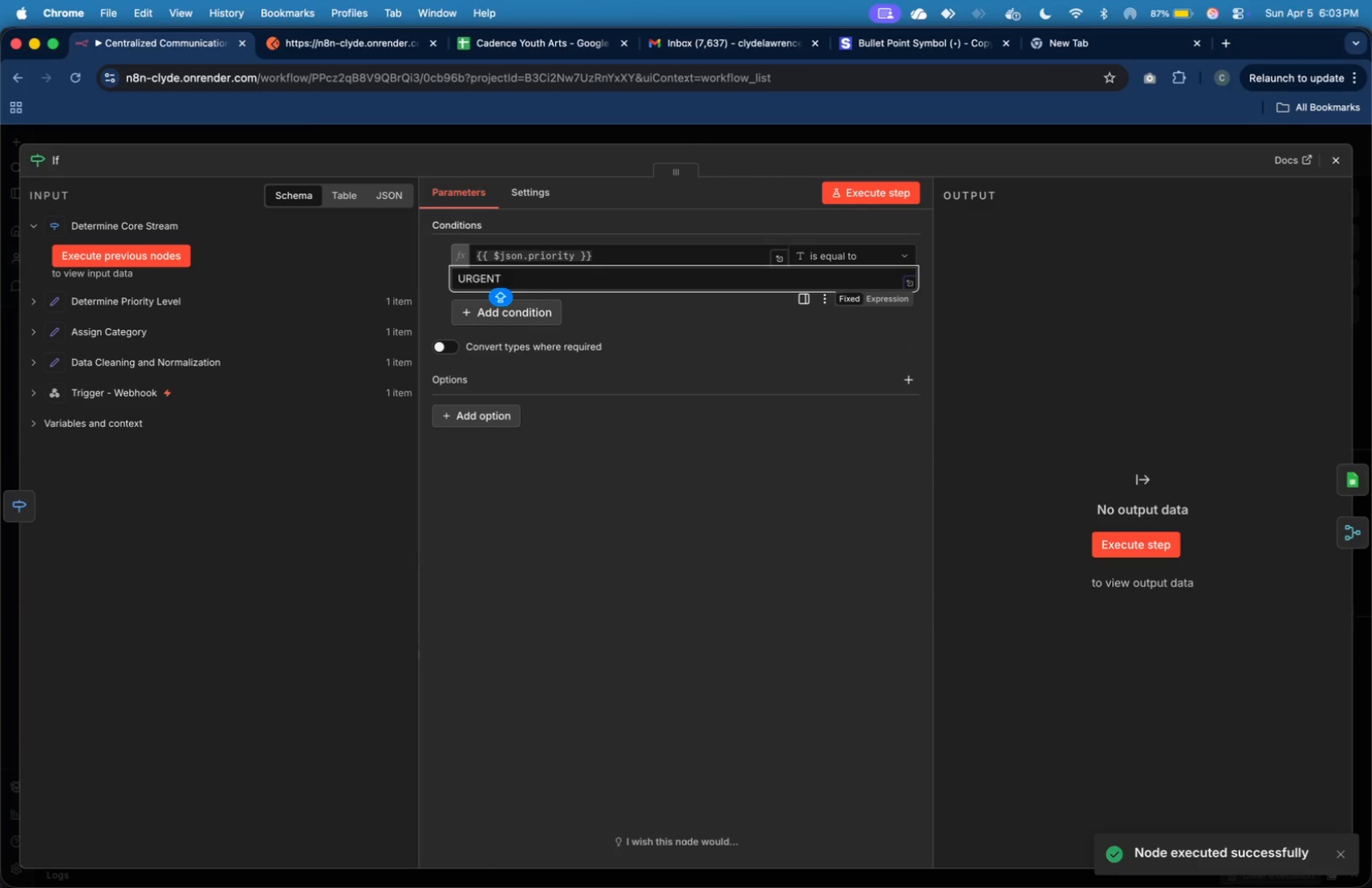 
key(Enter)
 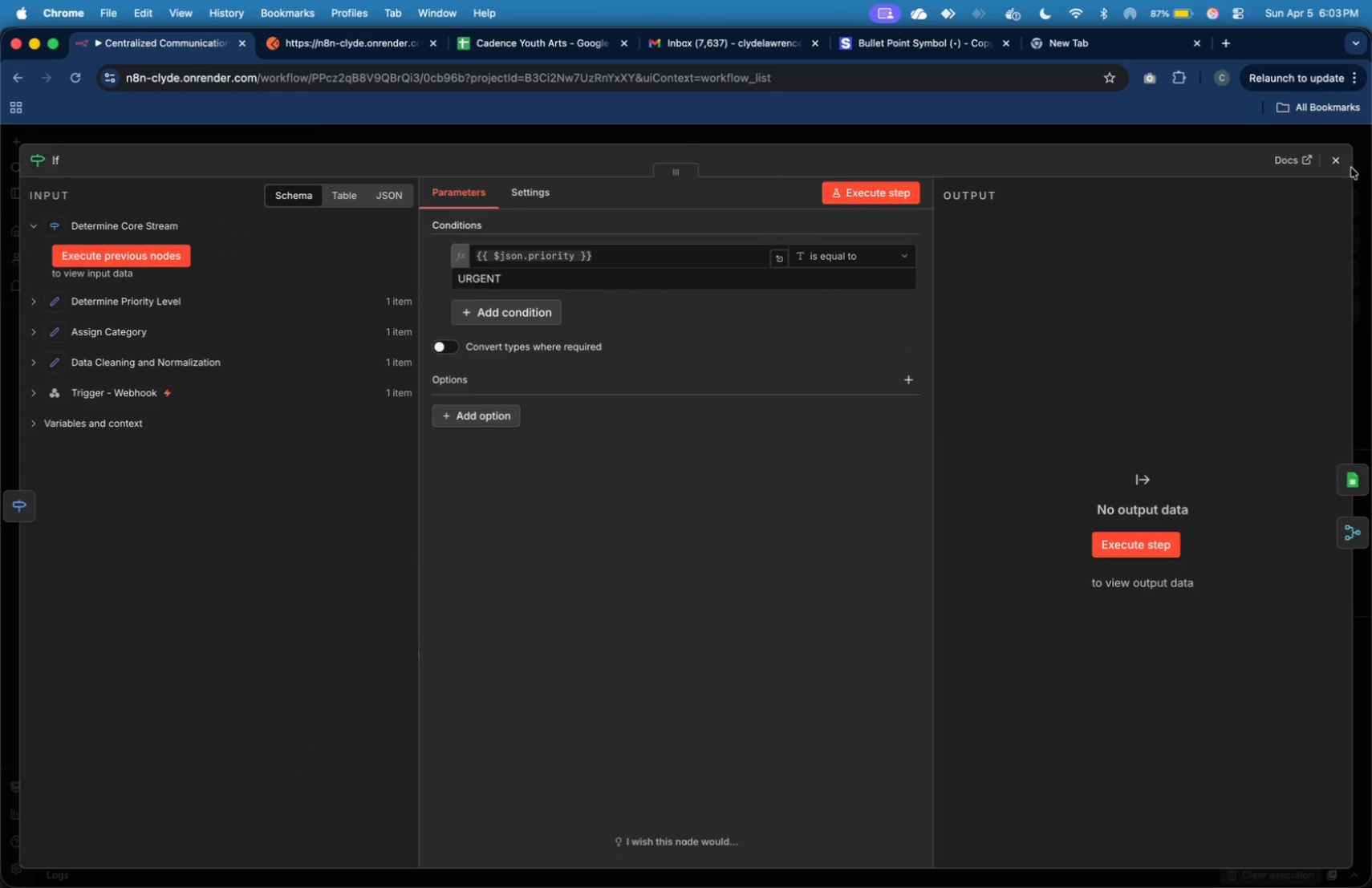 
left_click([1340, 166])
 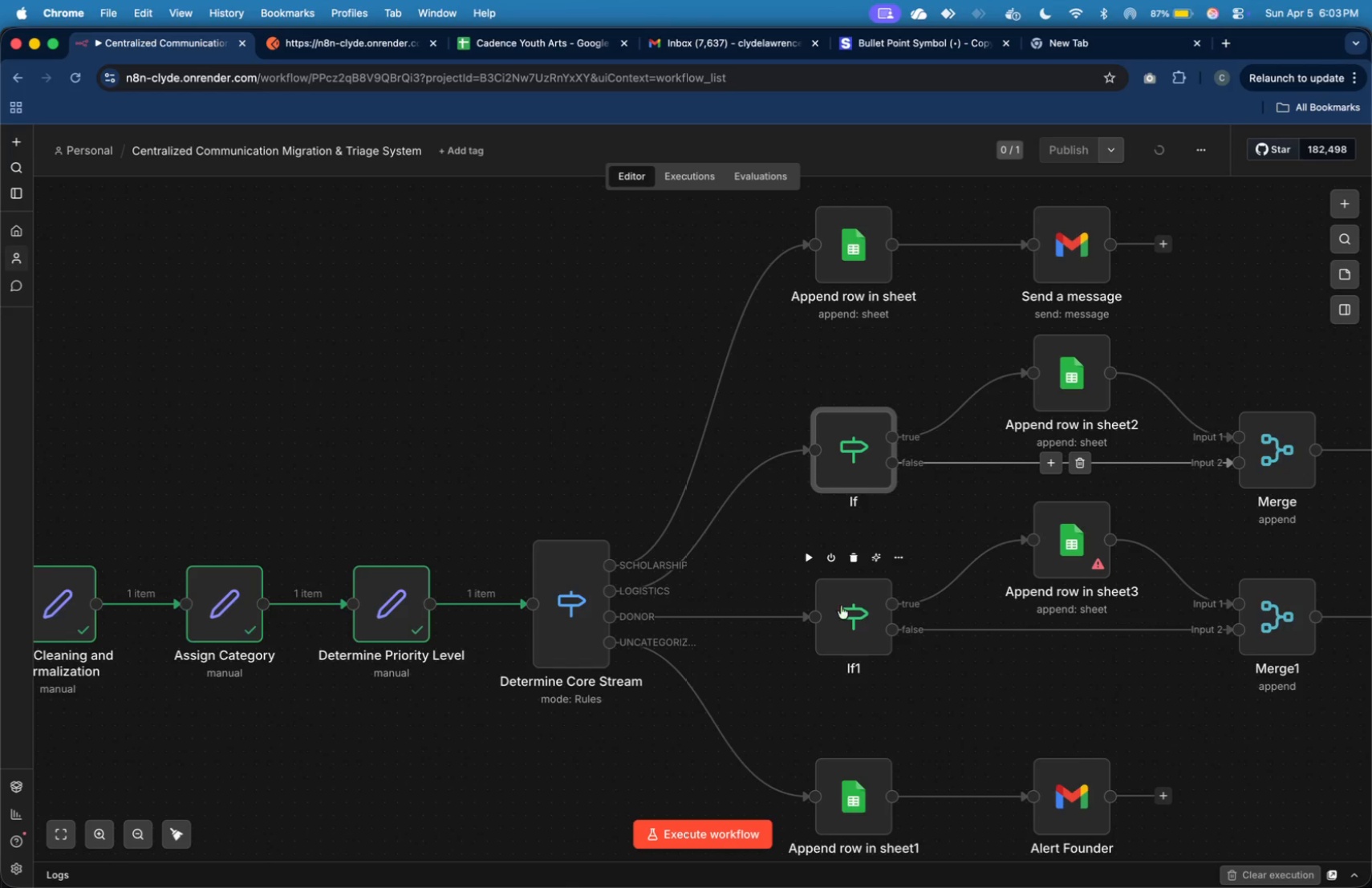 
double_click([838, 618])
 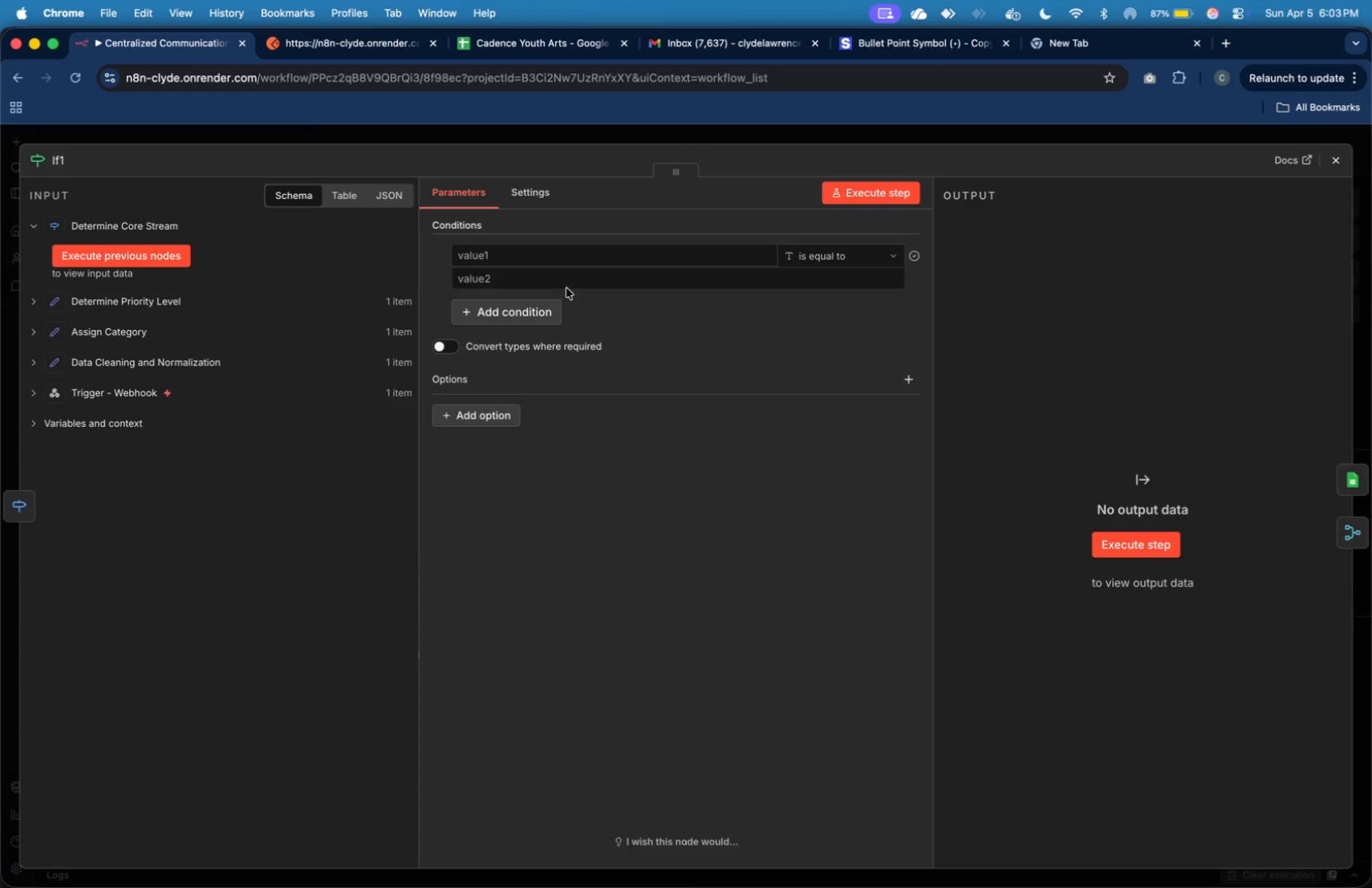 
left_click([567, 280])
 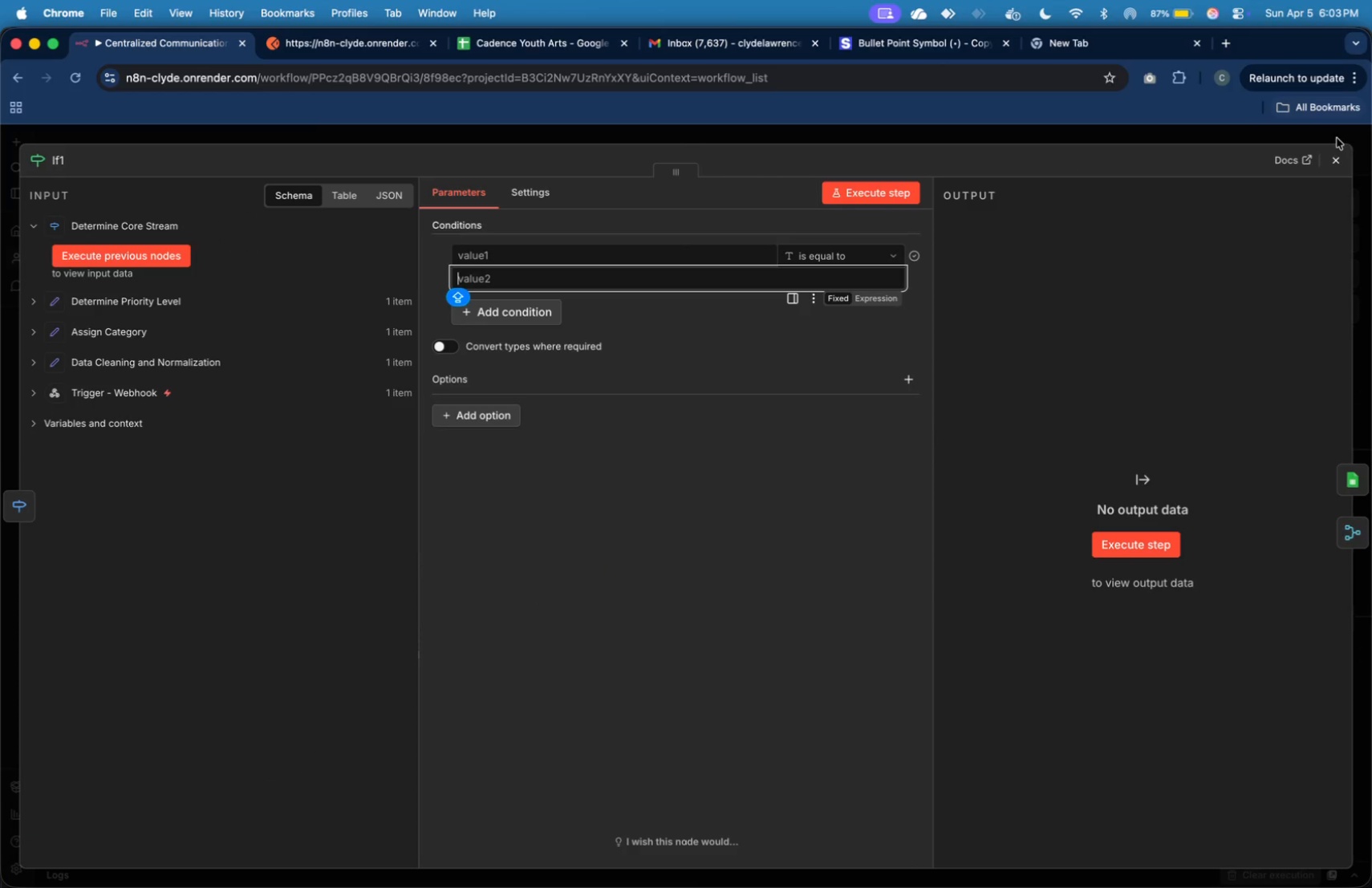 
left_click([1333, 157])
 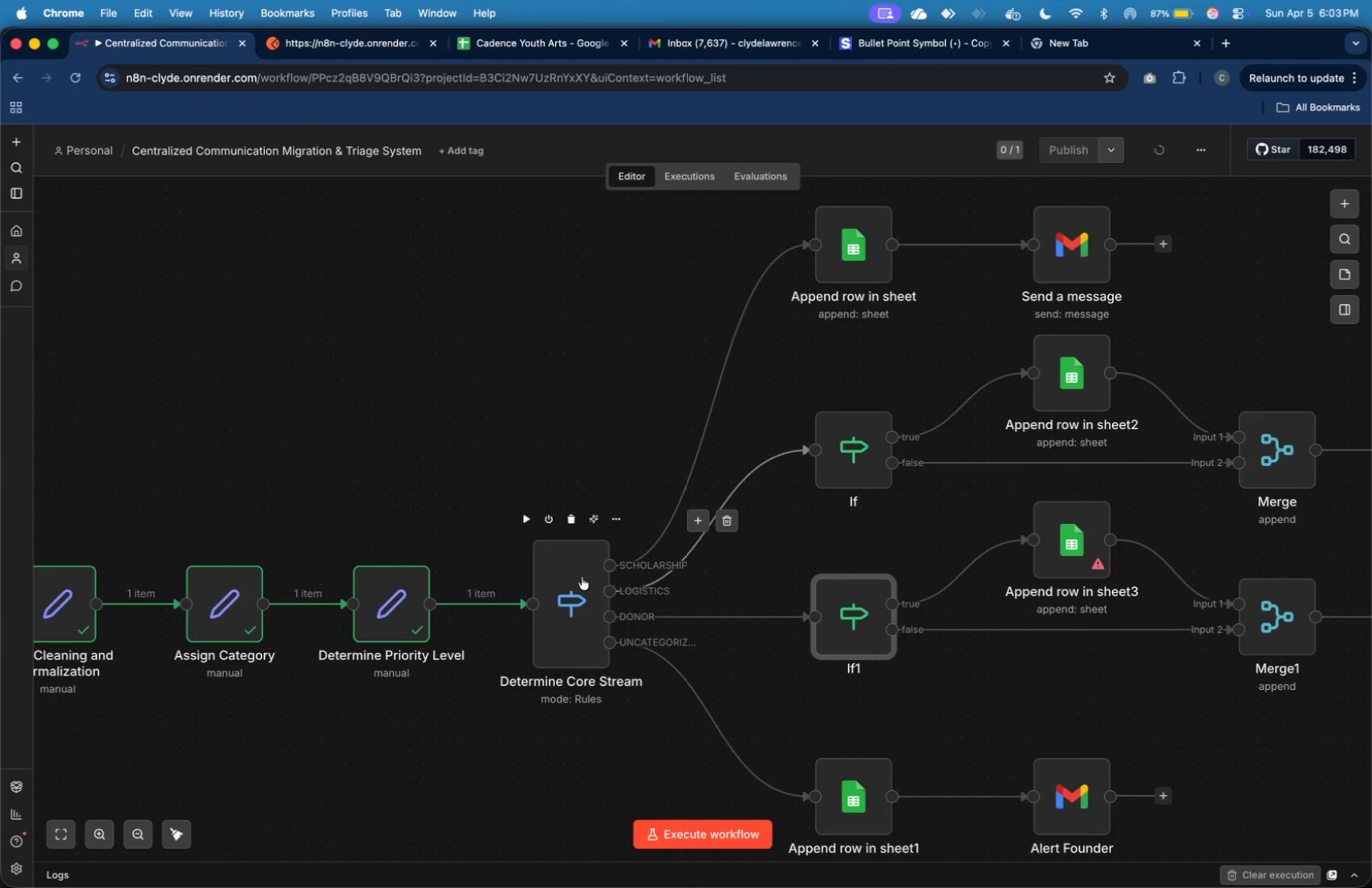 
left_click([529, 525])
 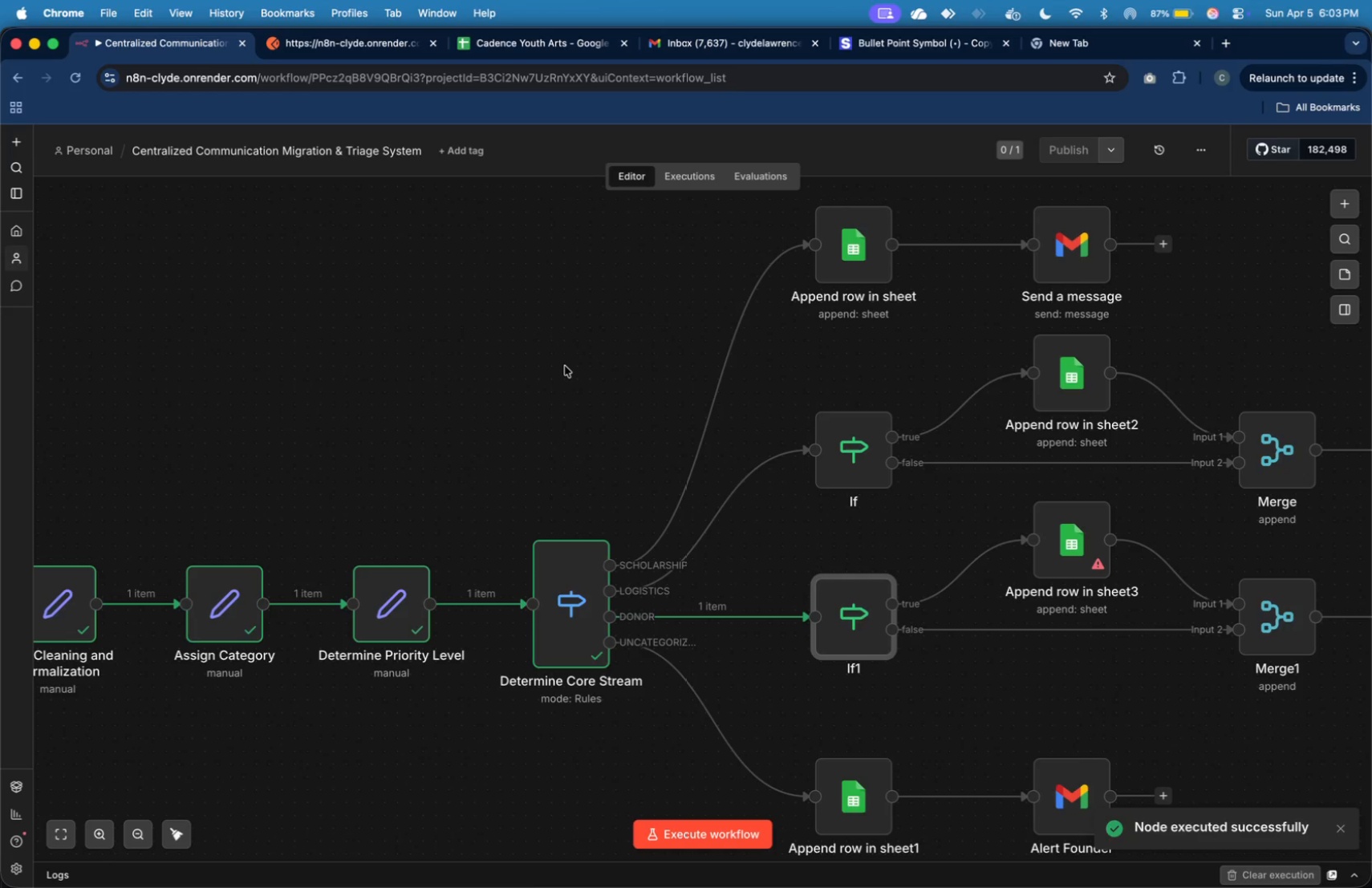 
wait(10.99)
 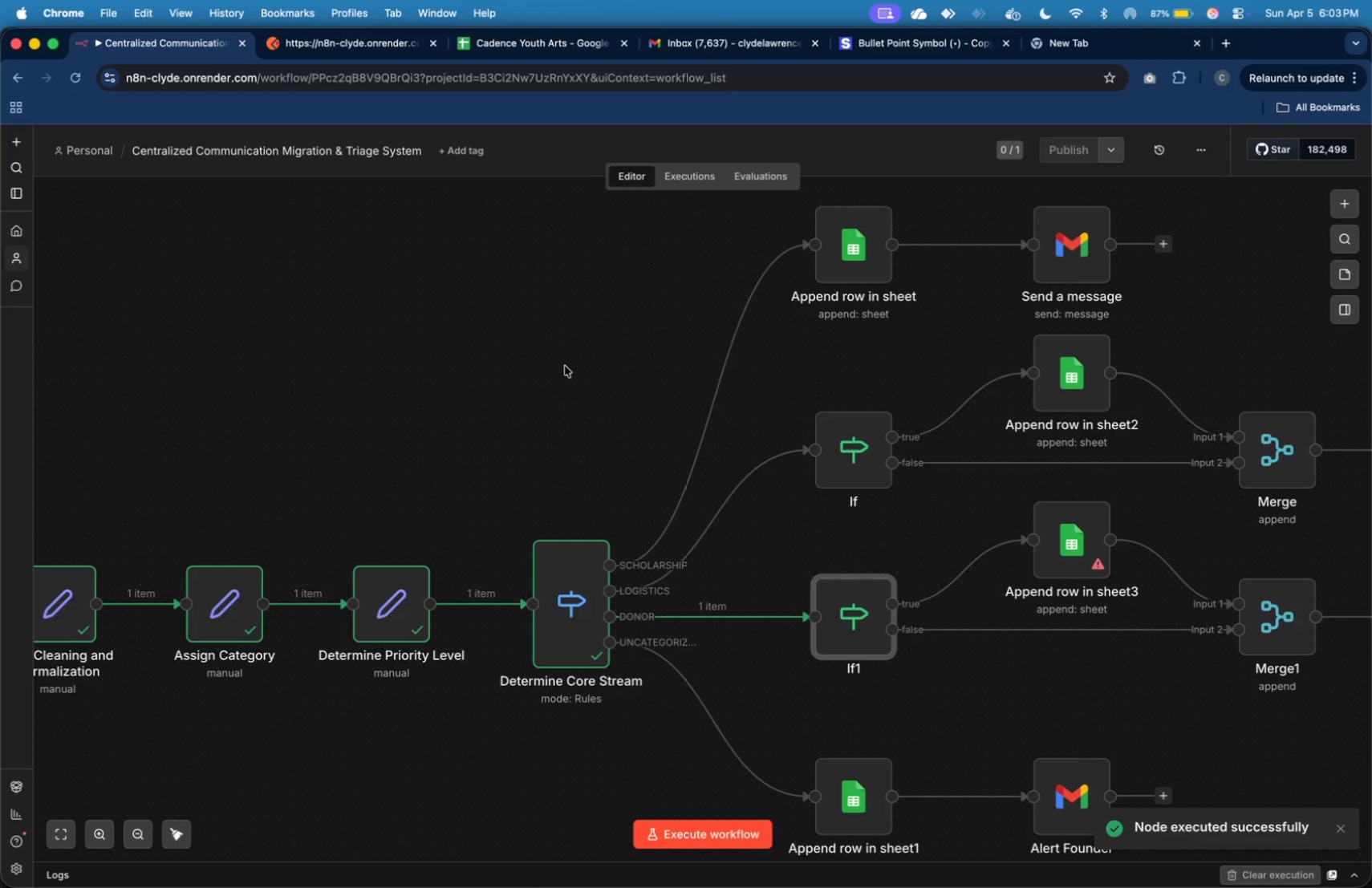 
double_click([694, 628])
 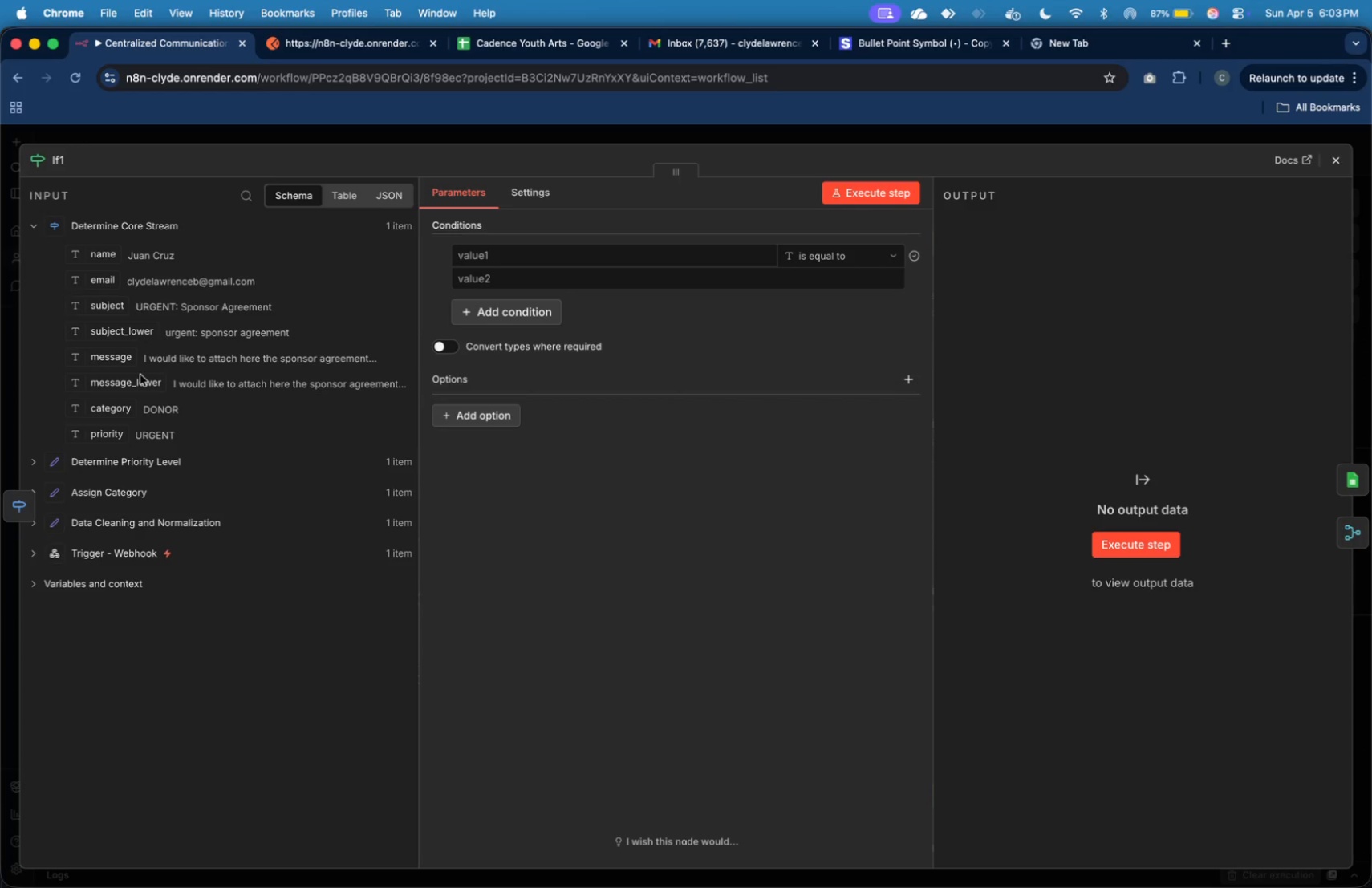 
left_click_drag(start_coordinate=[116, 432], to_coordinate=[526, 261])
 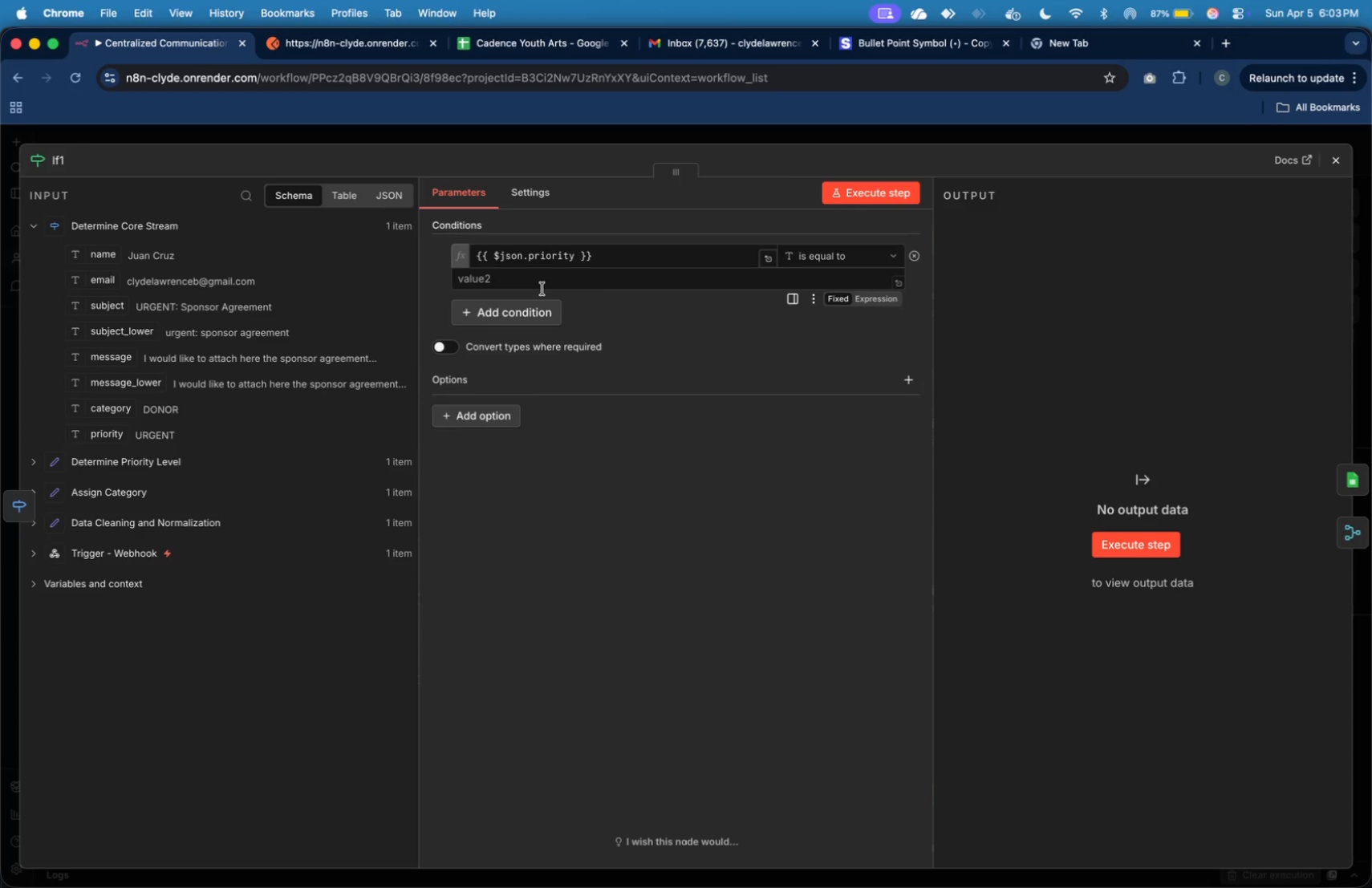 
left_click([544, 288])
 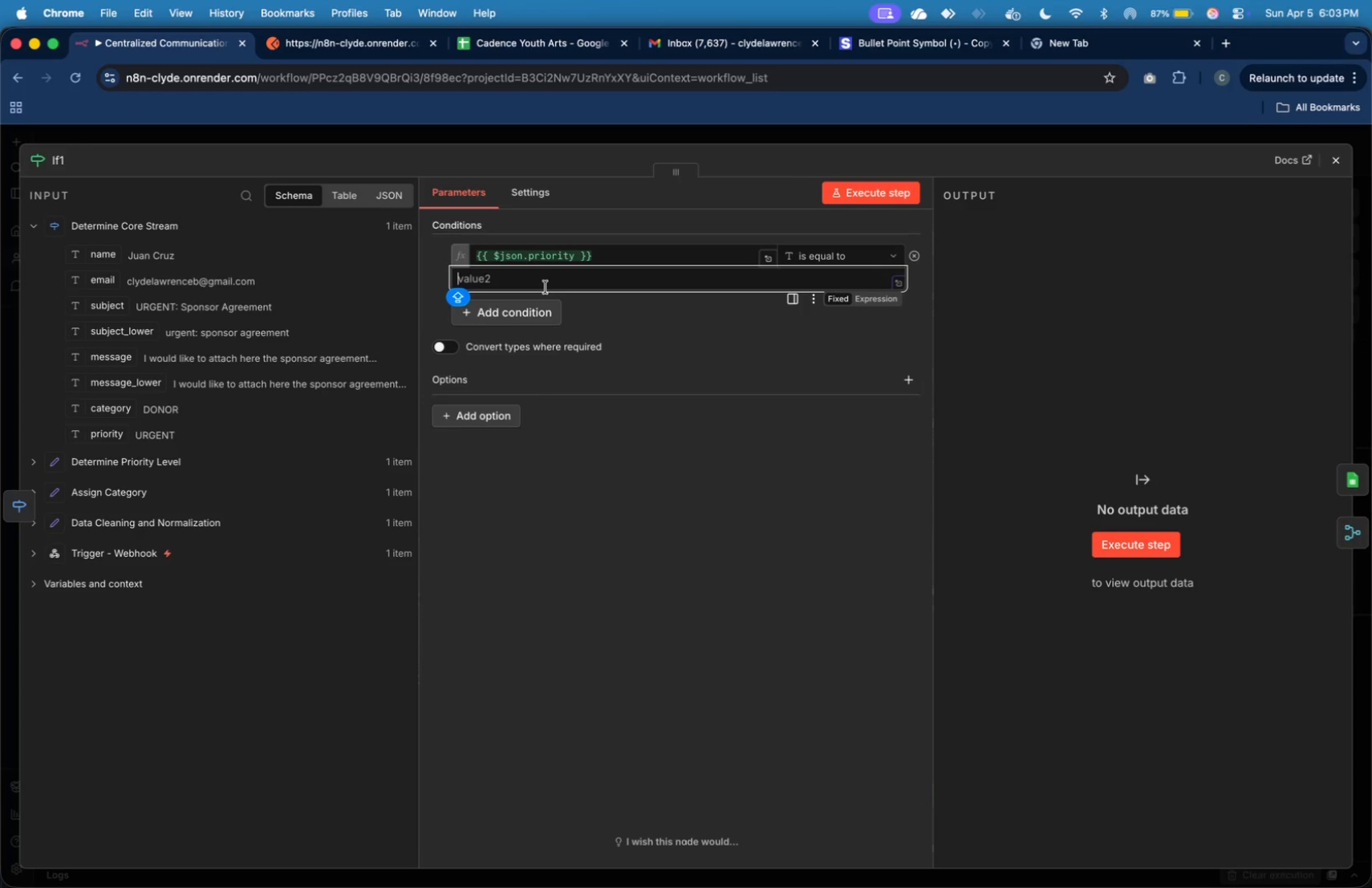 
type(urgent)
 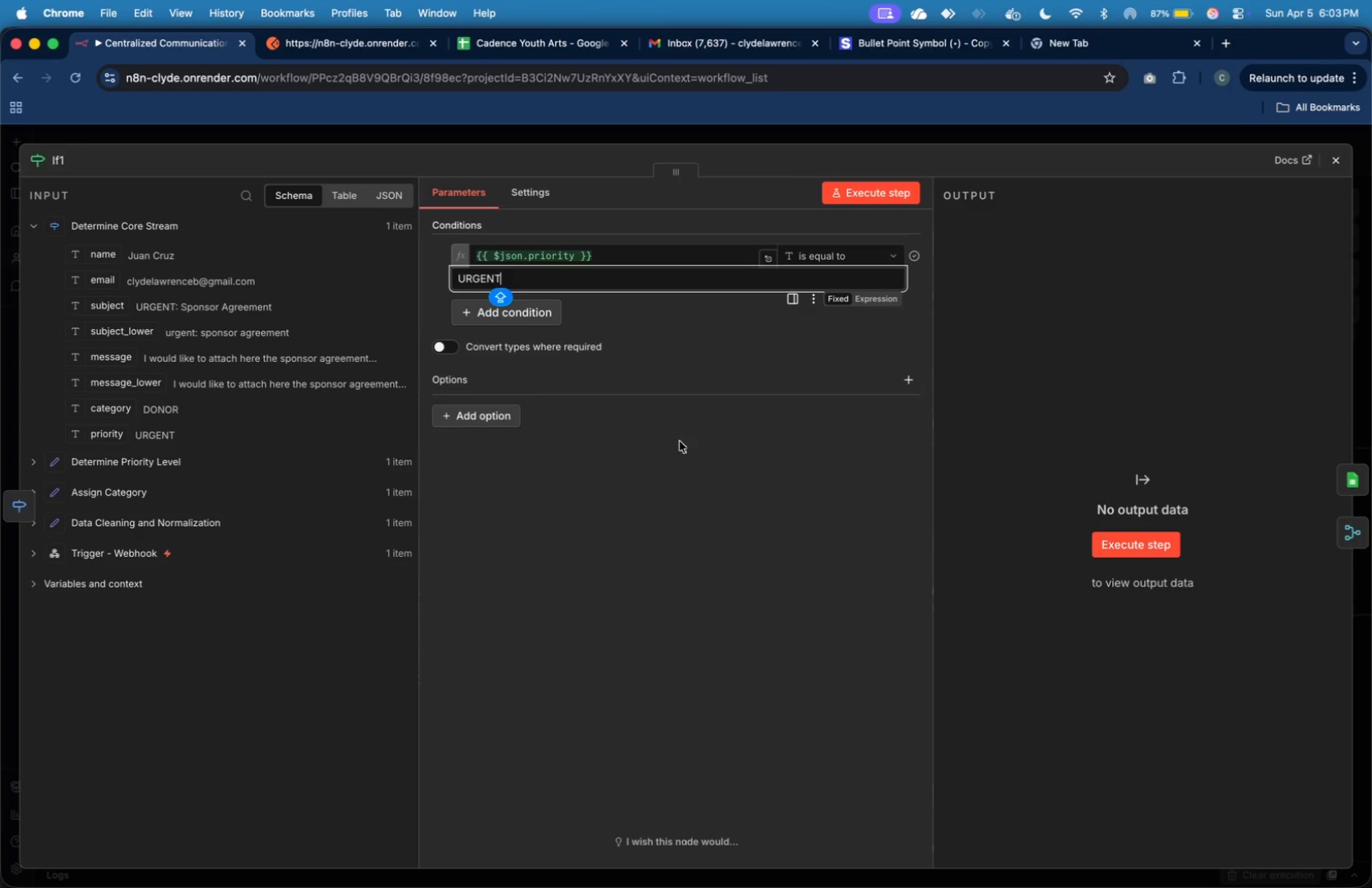 
left_click([684, 448])